 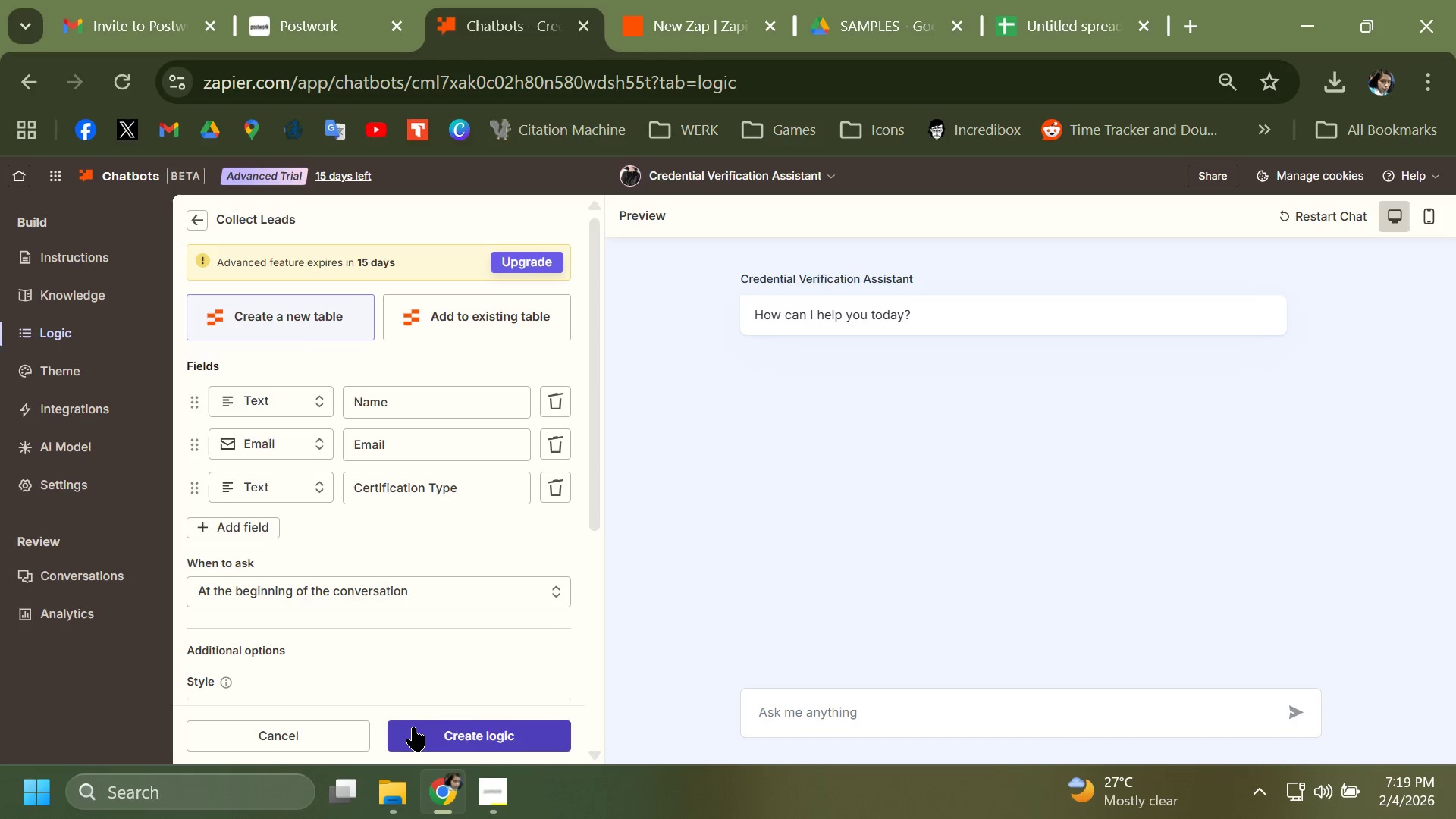 
mouse_move([497, 9])
 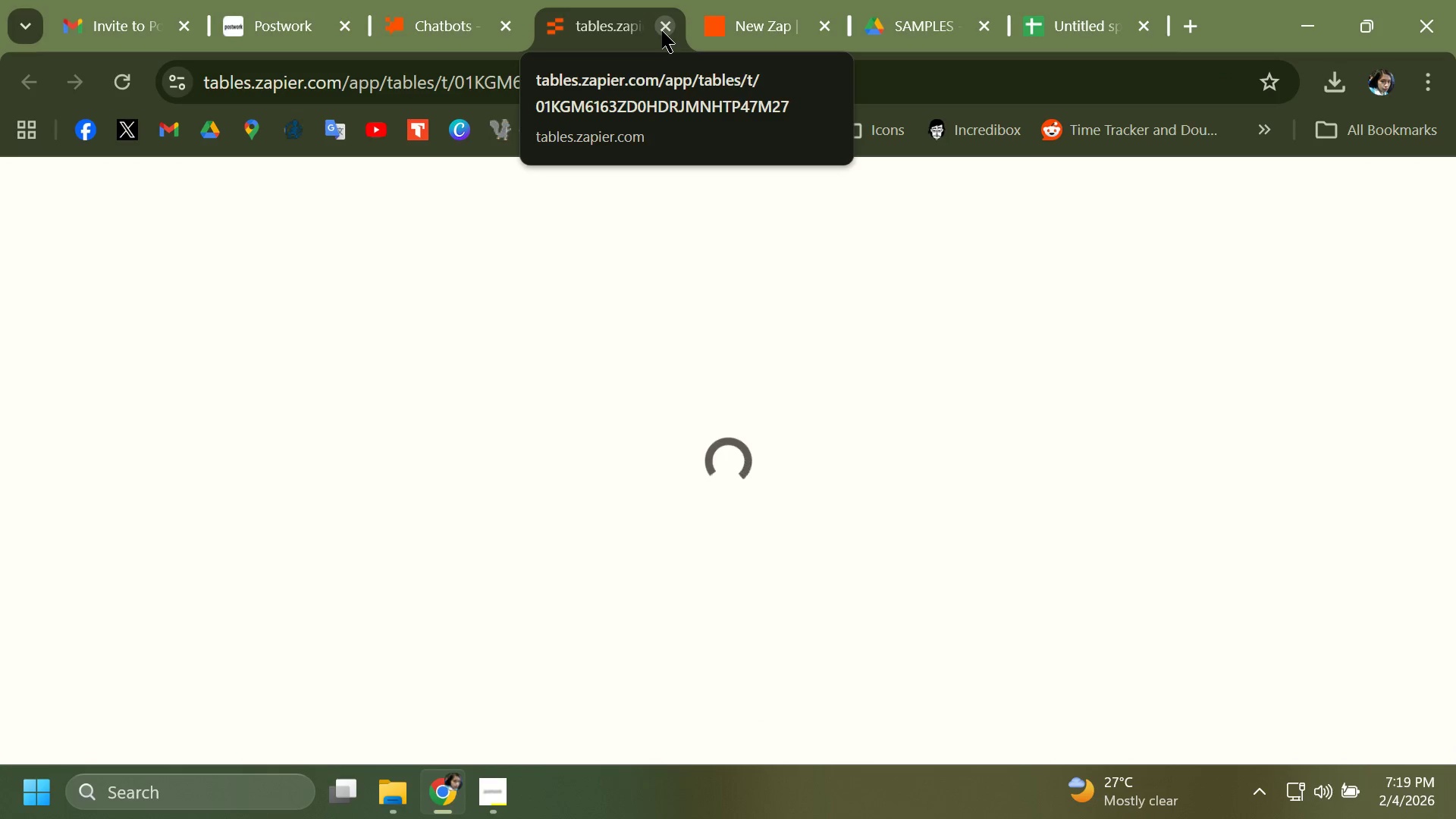 
left_click([662, 31])
 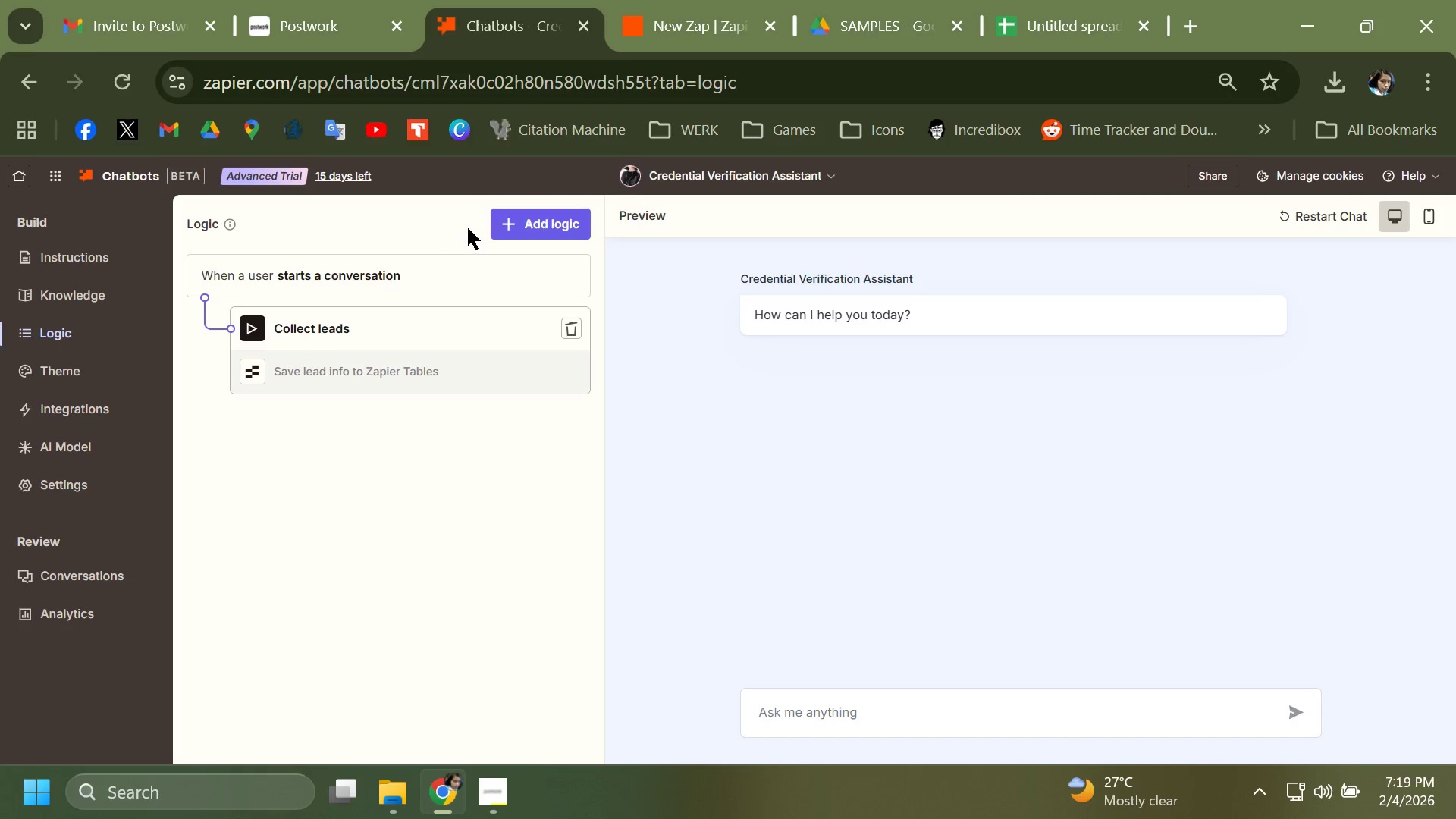 
left_click([570, 331])
 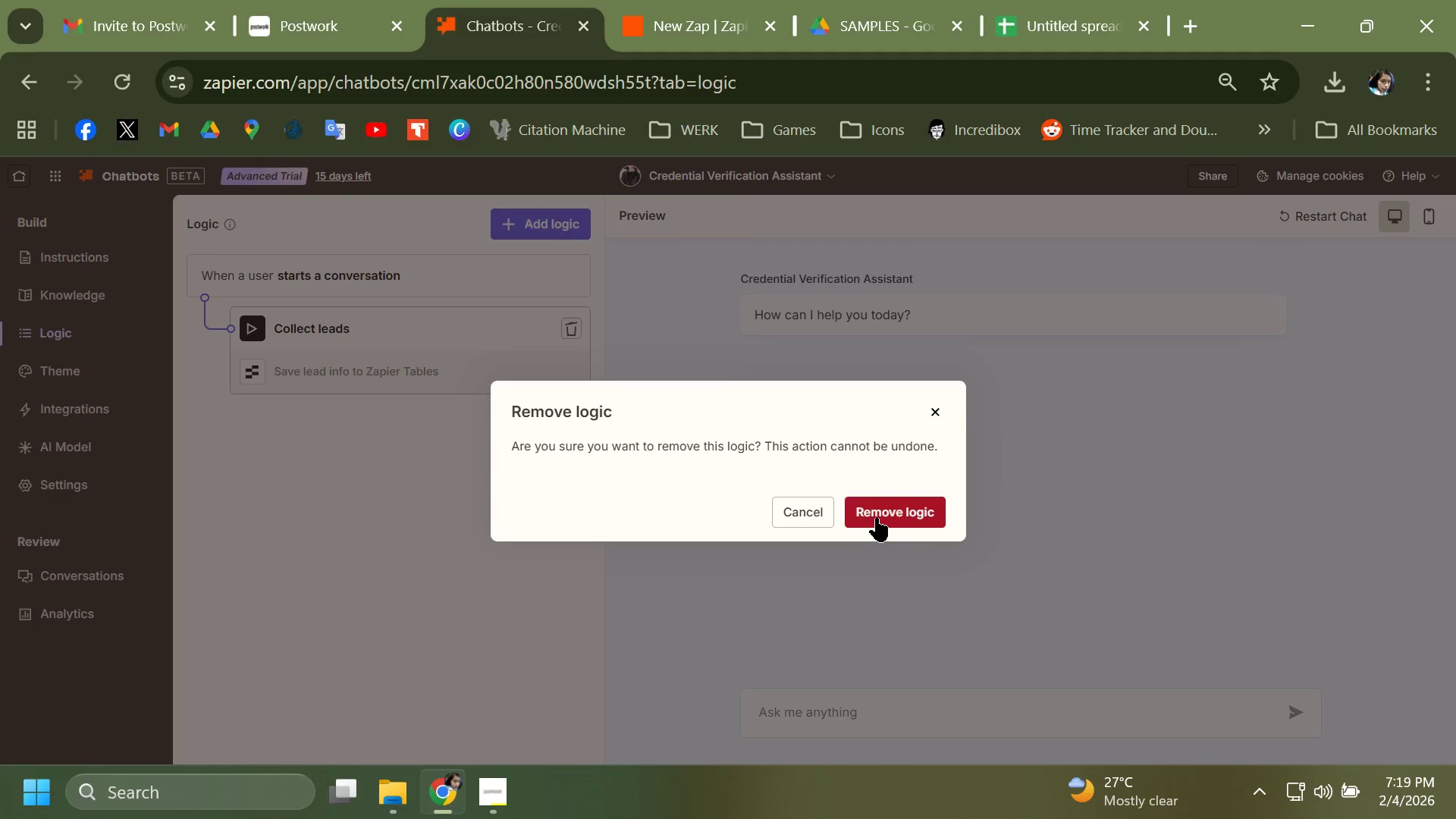 
left_click([877, 518])
 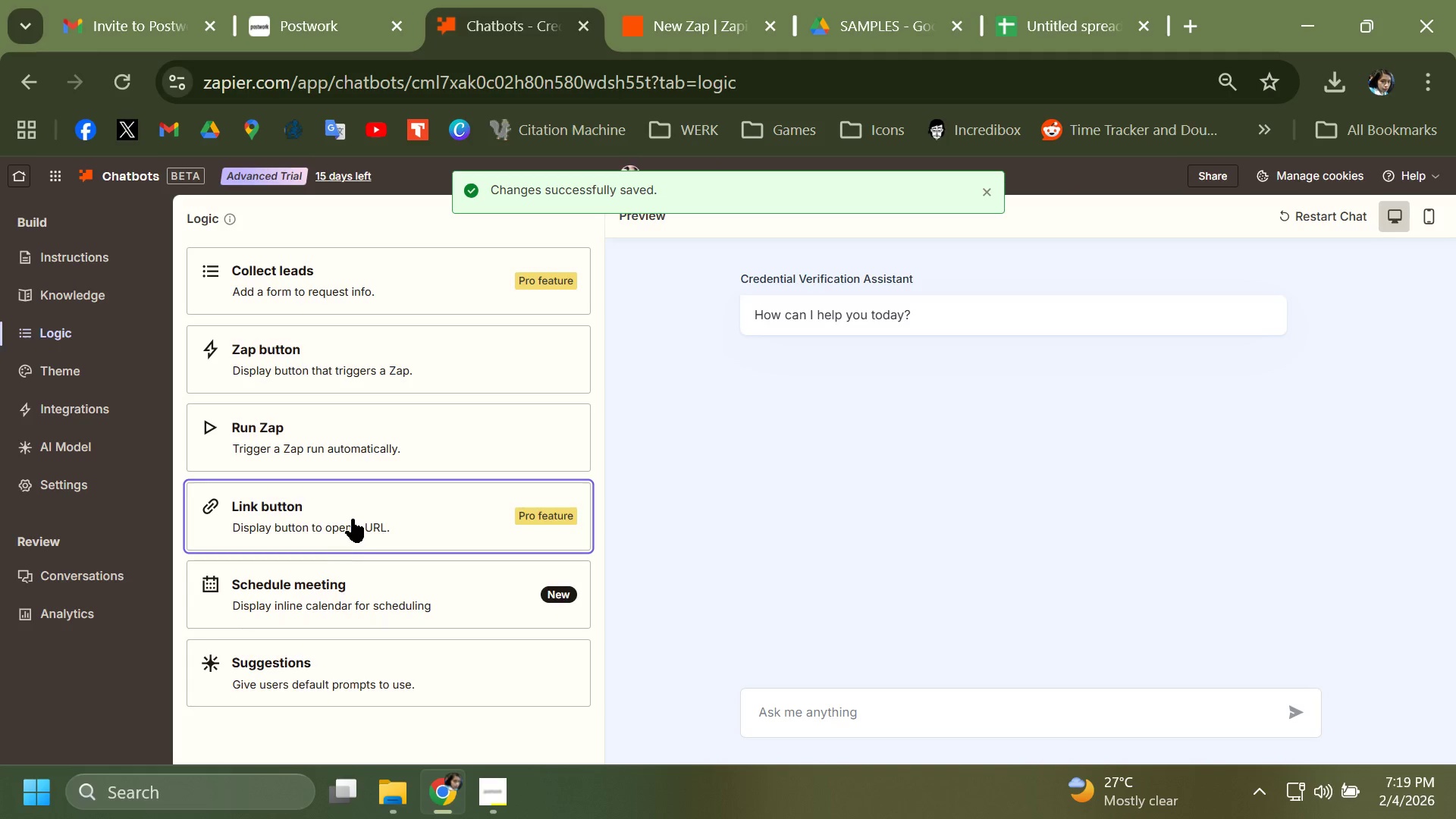 
wait(8.38)
 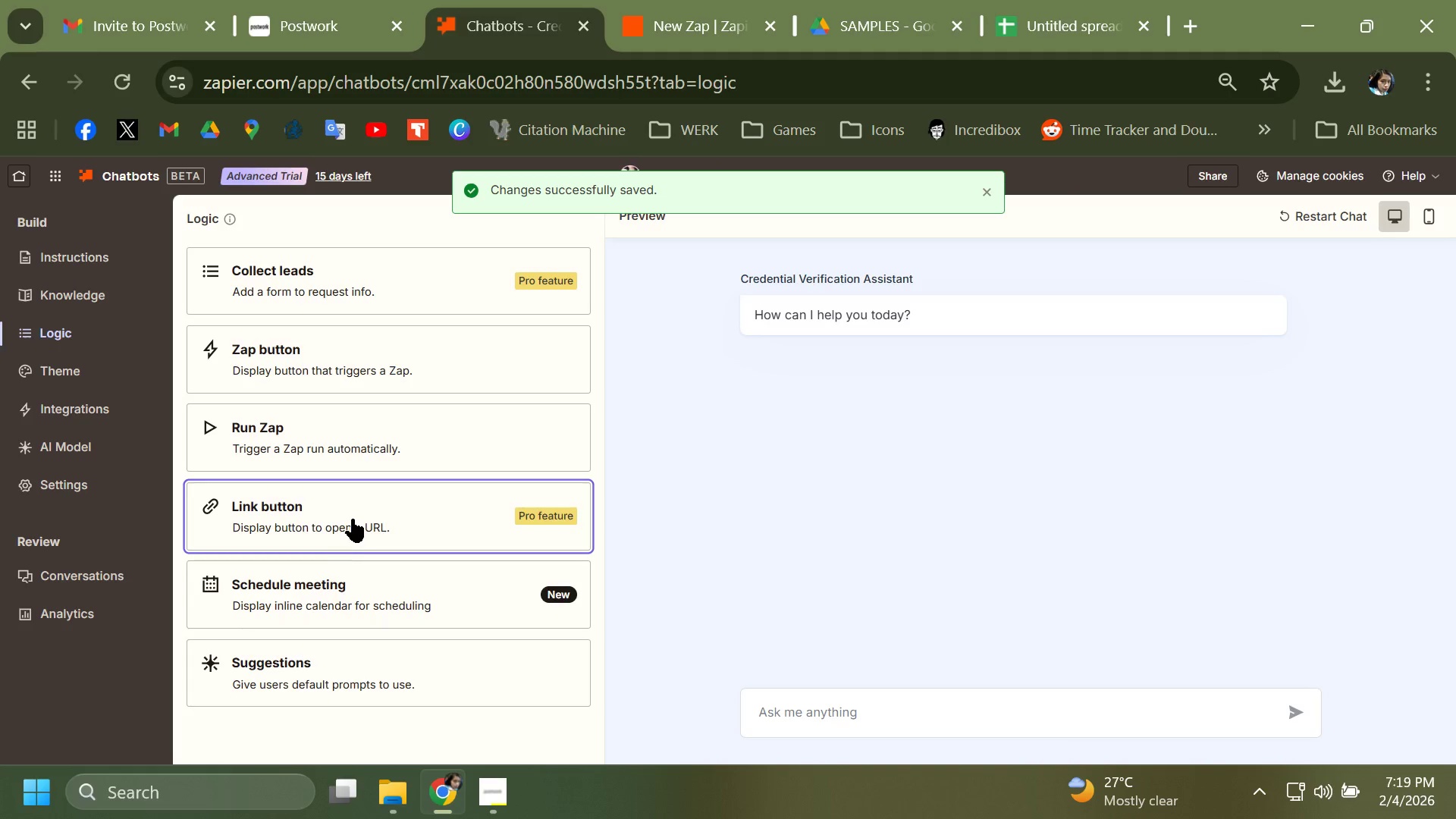 
left_click([383, 279])
 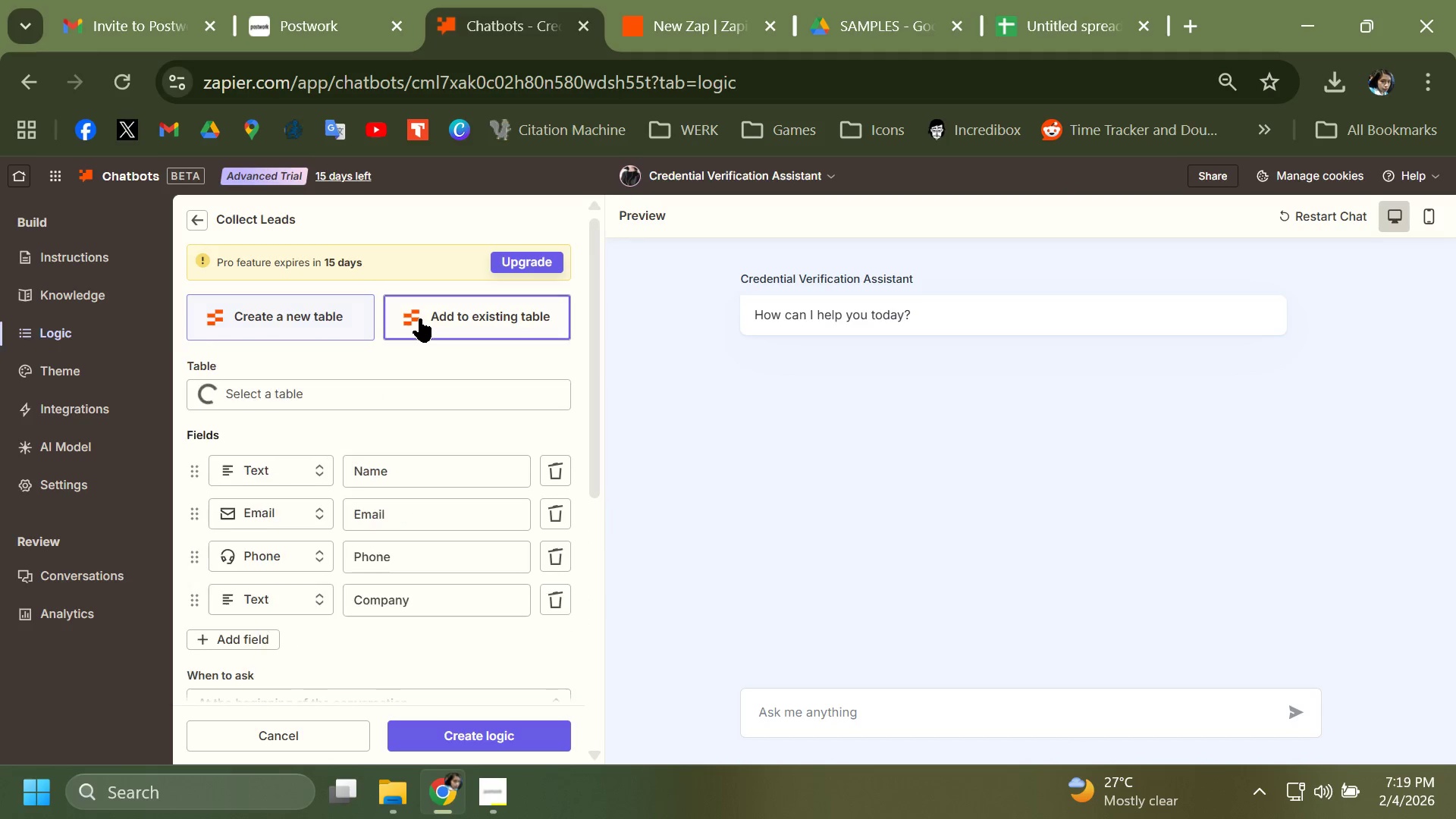 
wait(7.02)
 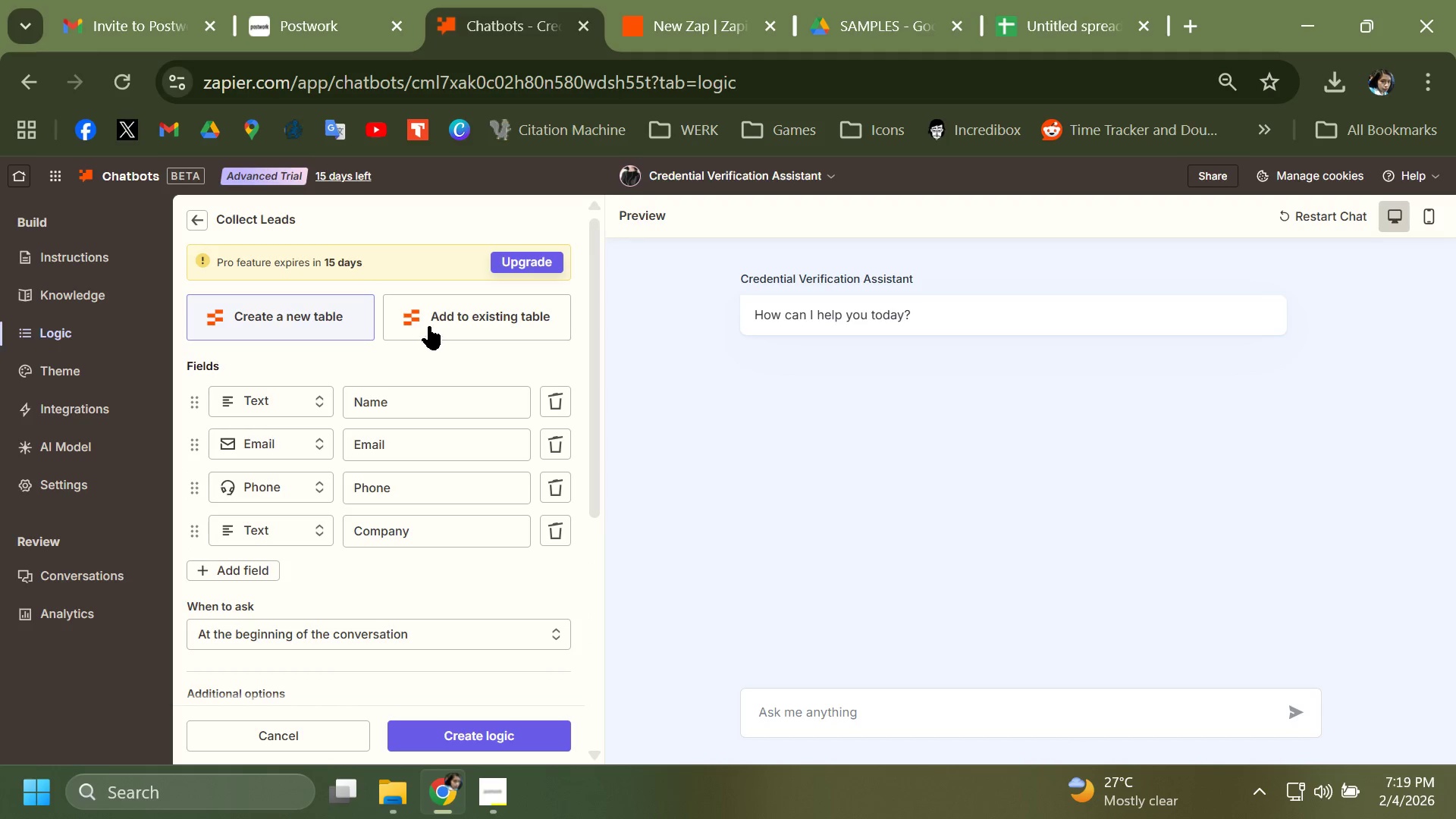 
left_click([306, 325])
 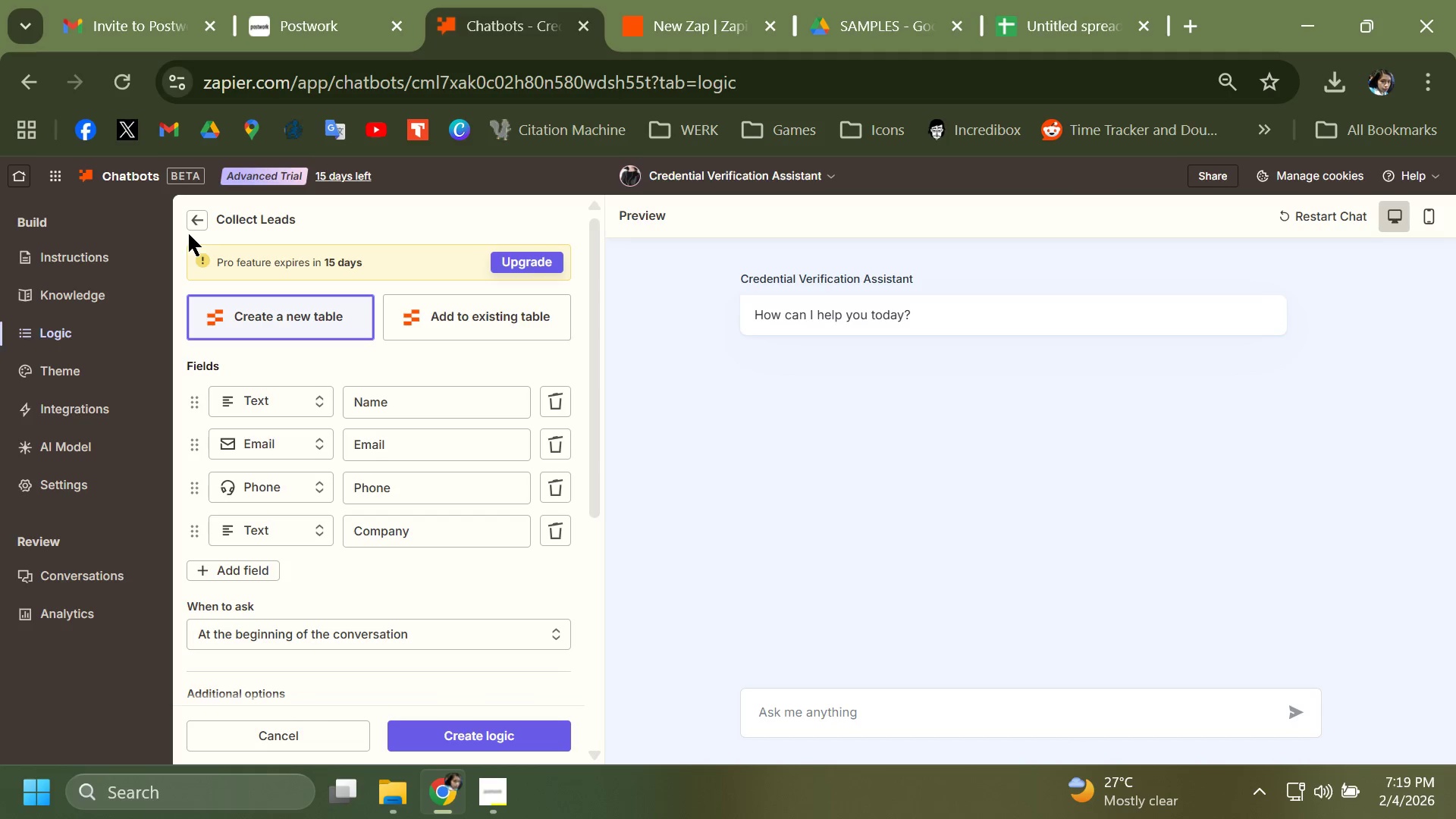 
left_click([193, 226])
 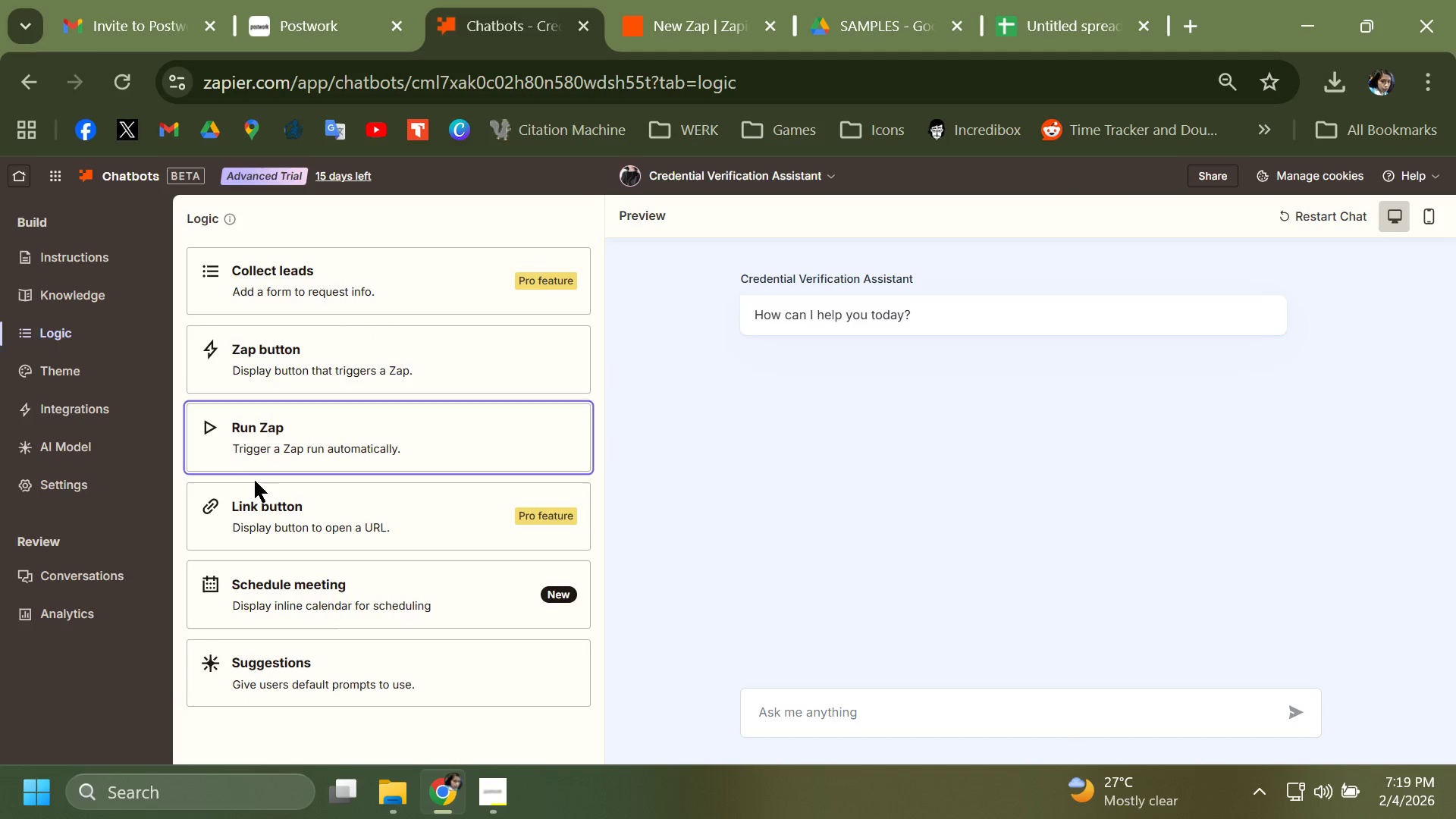 
scroll: coordinate [257, 482], scroll_direction: down, amount: 4.0
 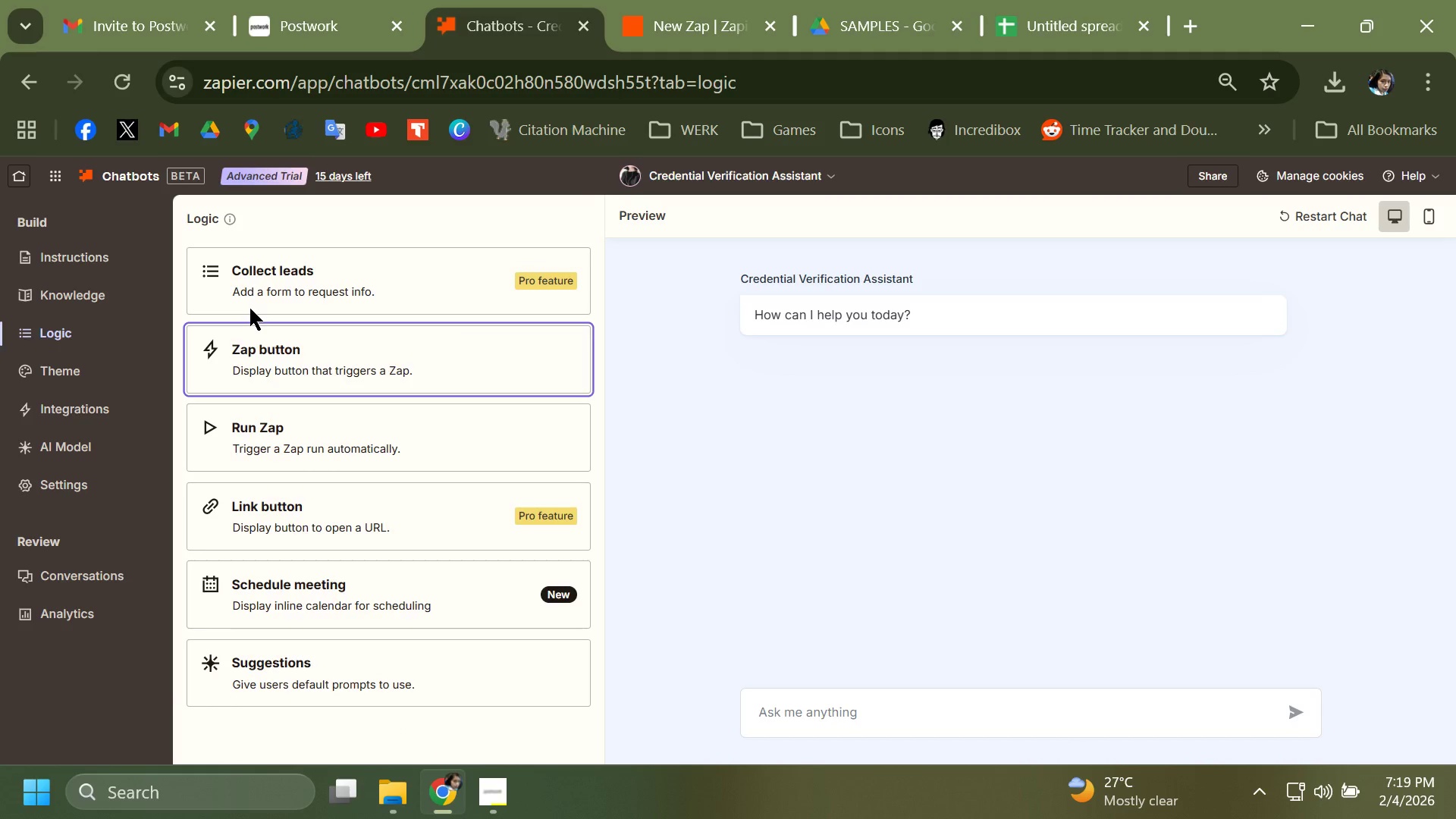 
left_click([263, 299])
 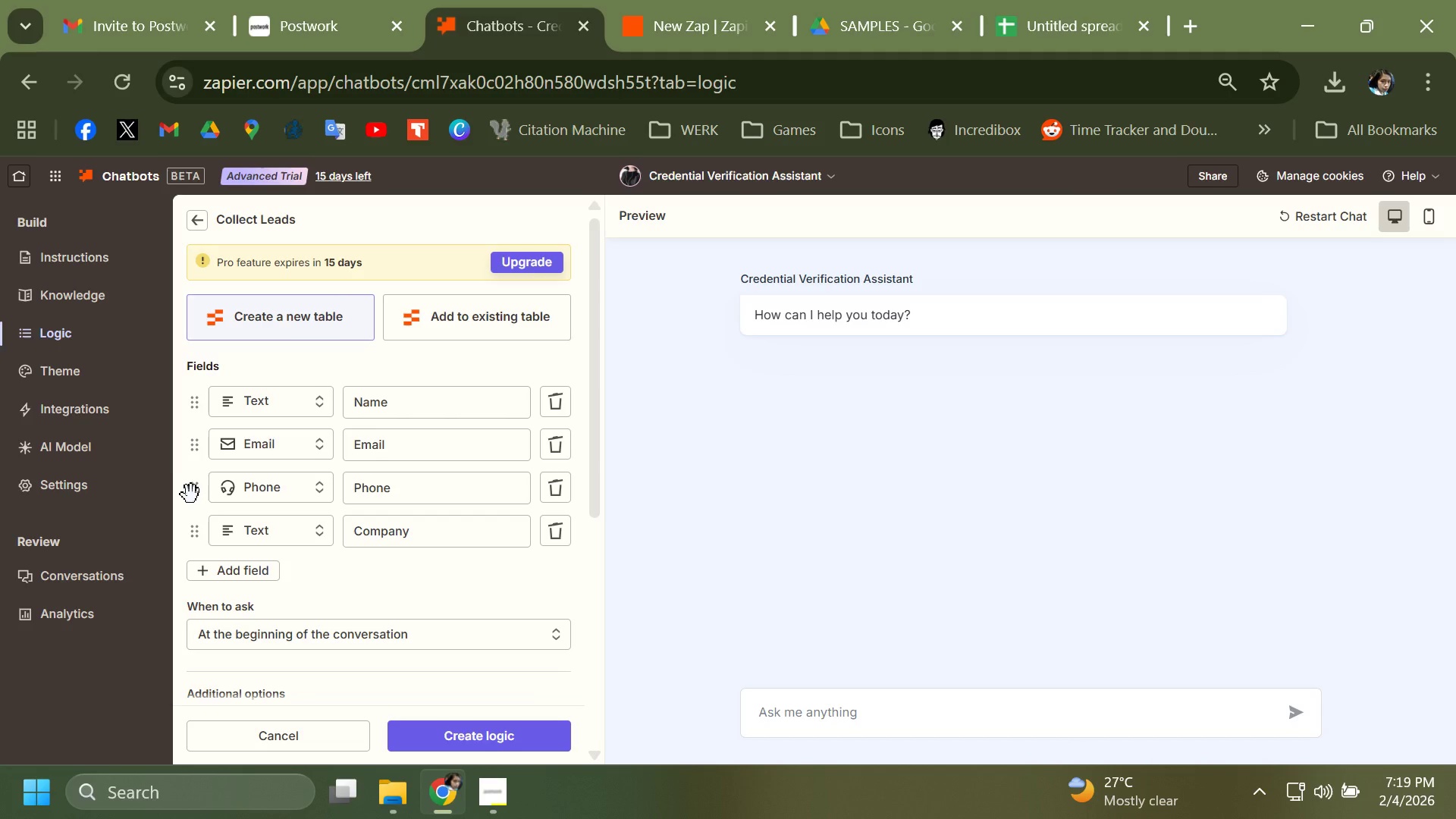 
wait(6.81)
 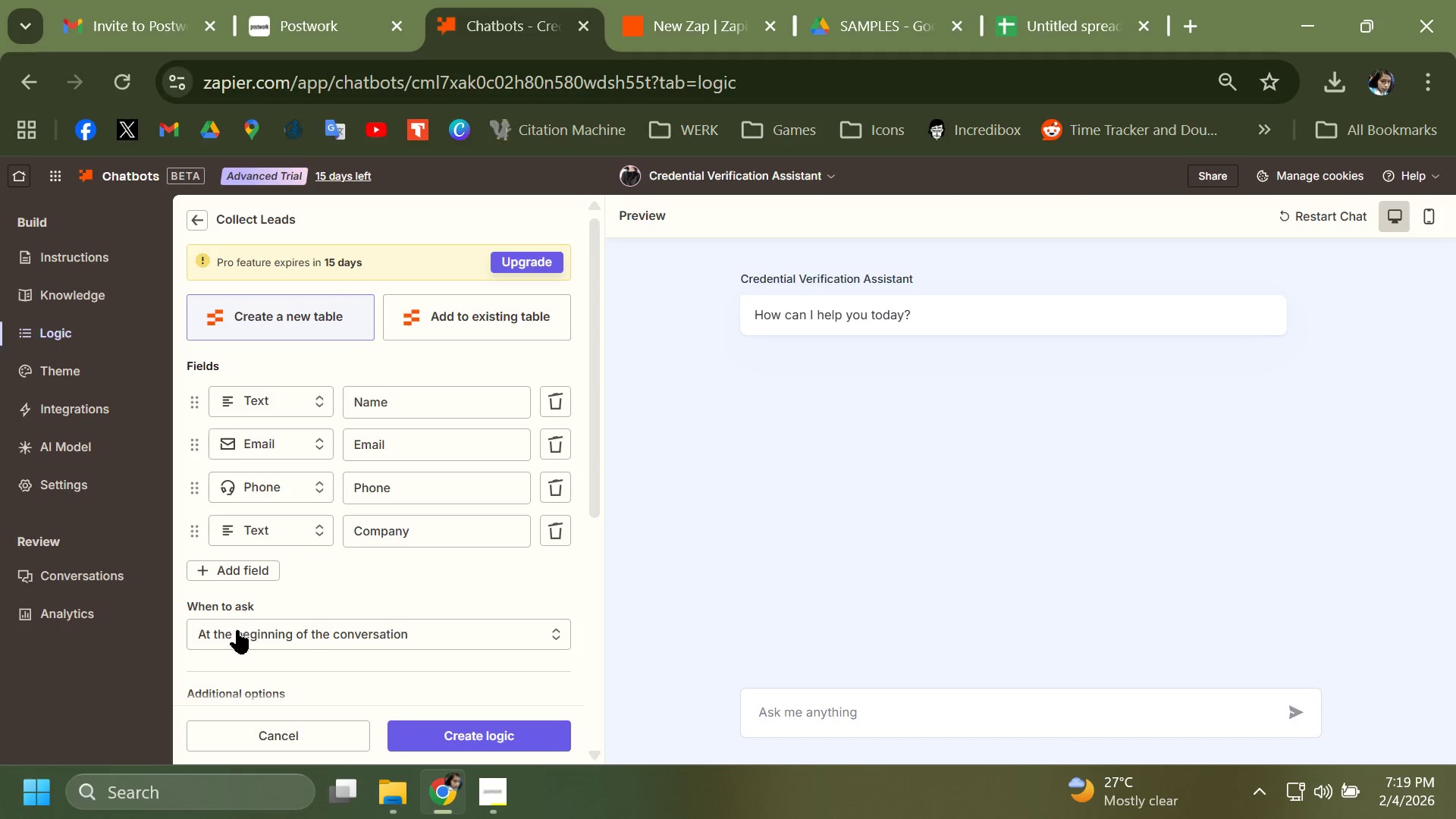 
double_click([431, 490])
 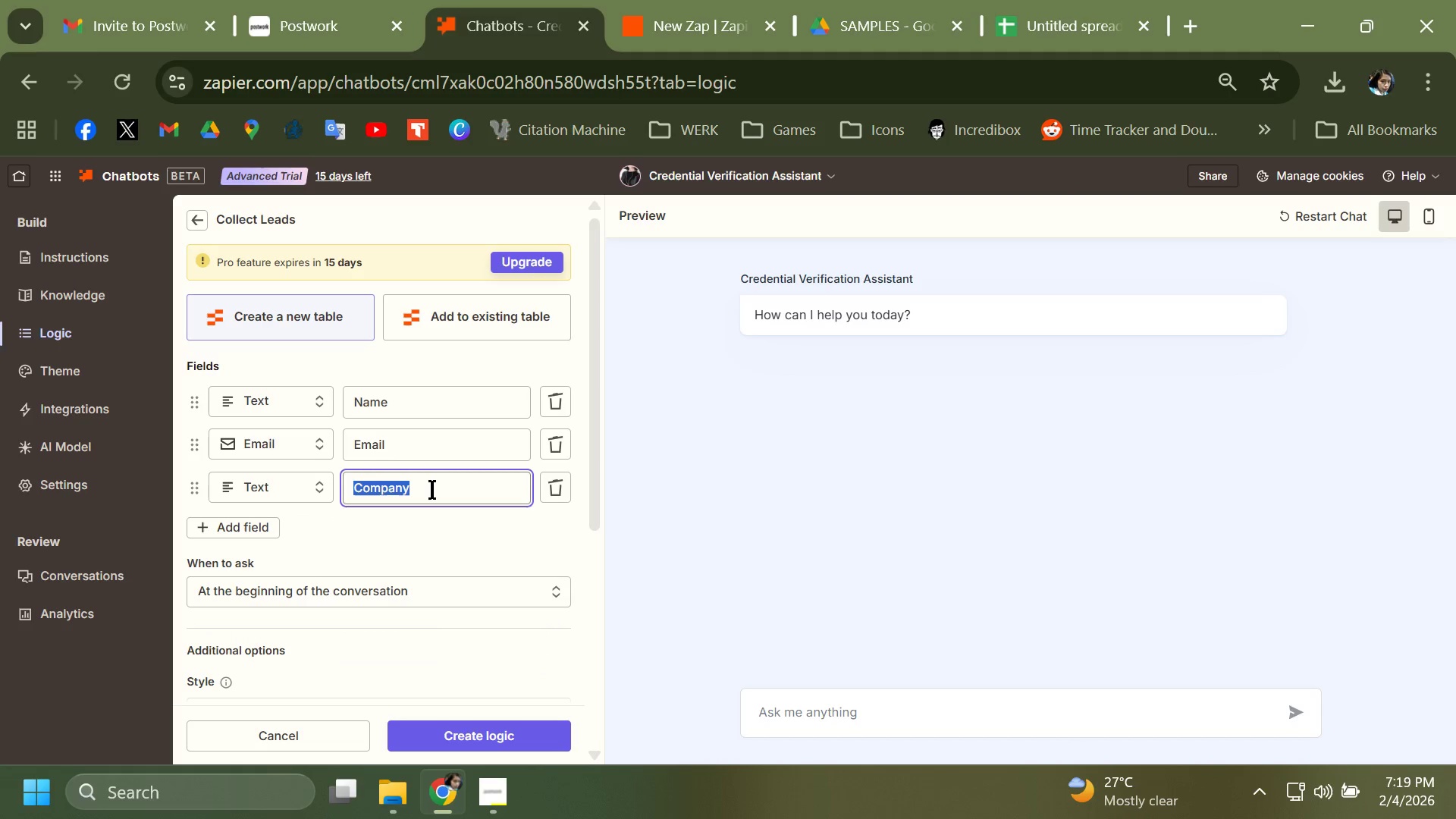 
triple_click([431, 490])
 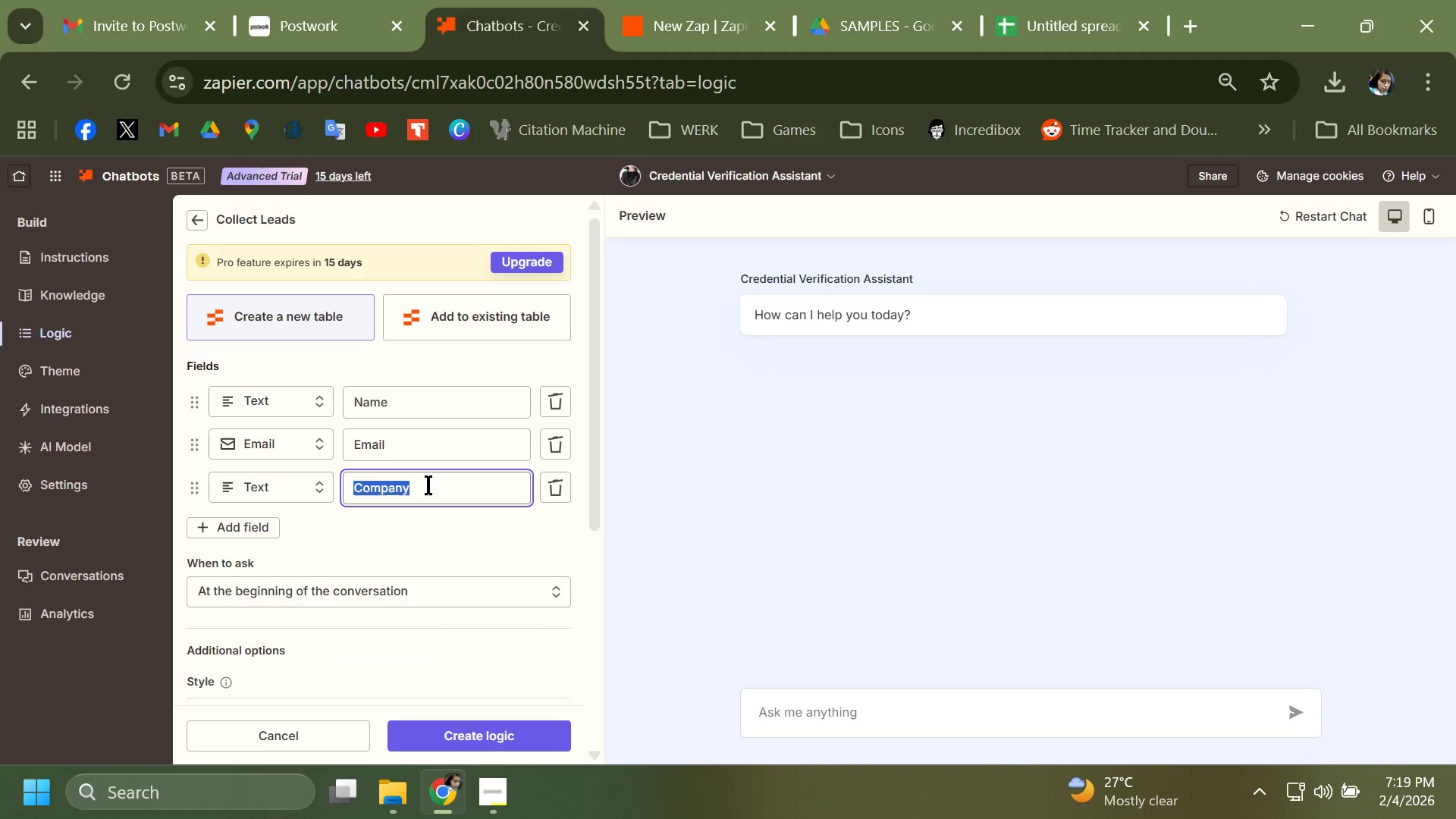 
type(Certification Type)
 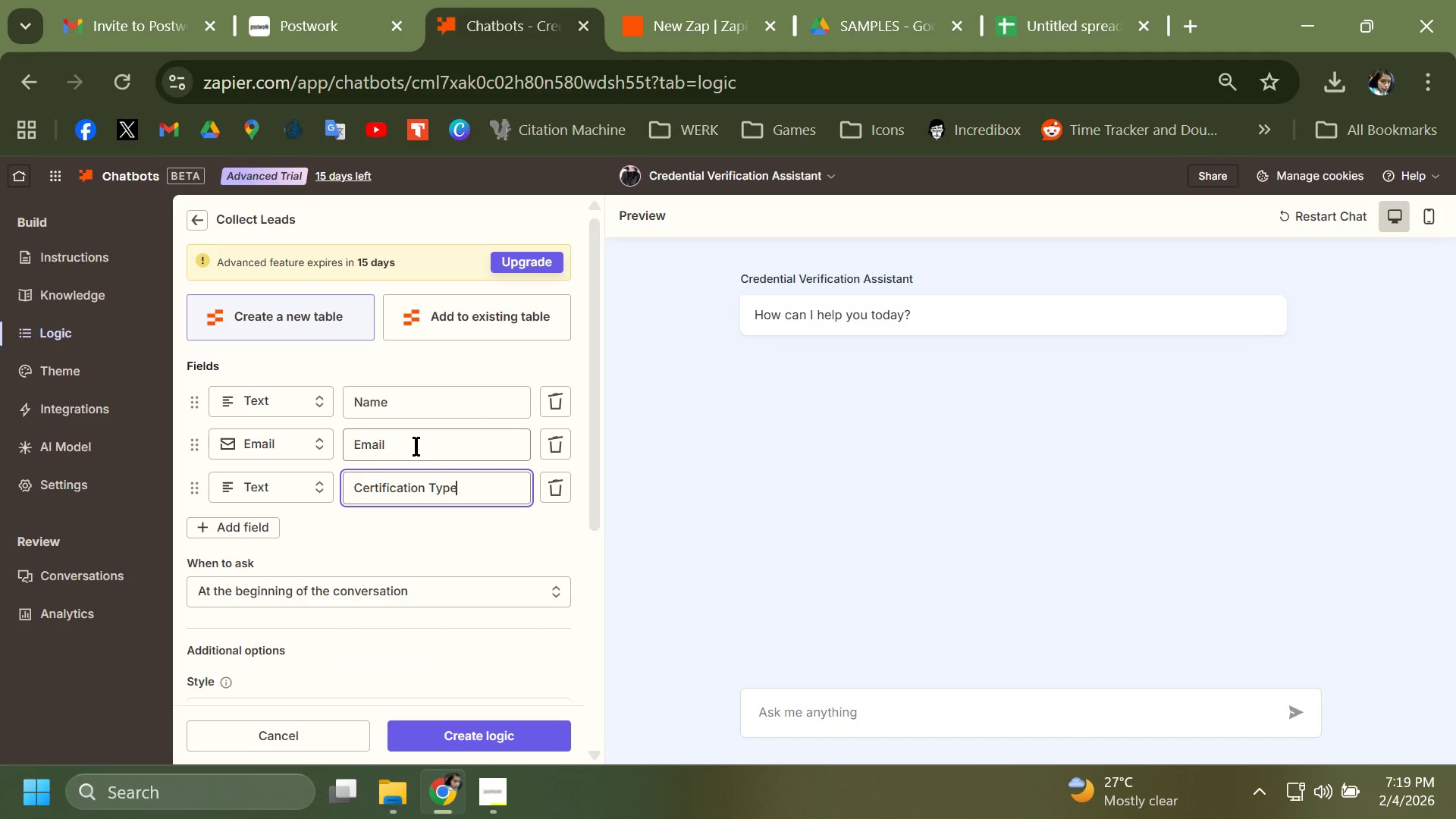 
left_click([416, 447])
 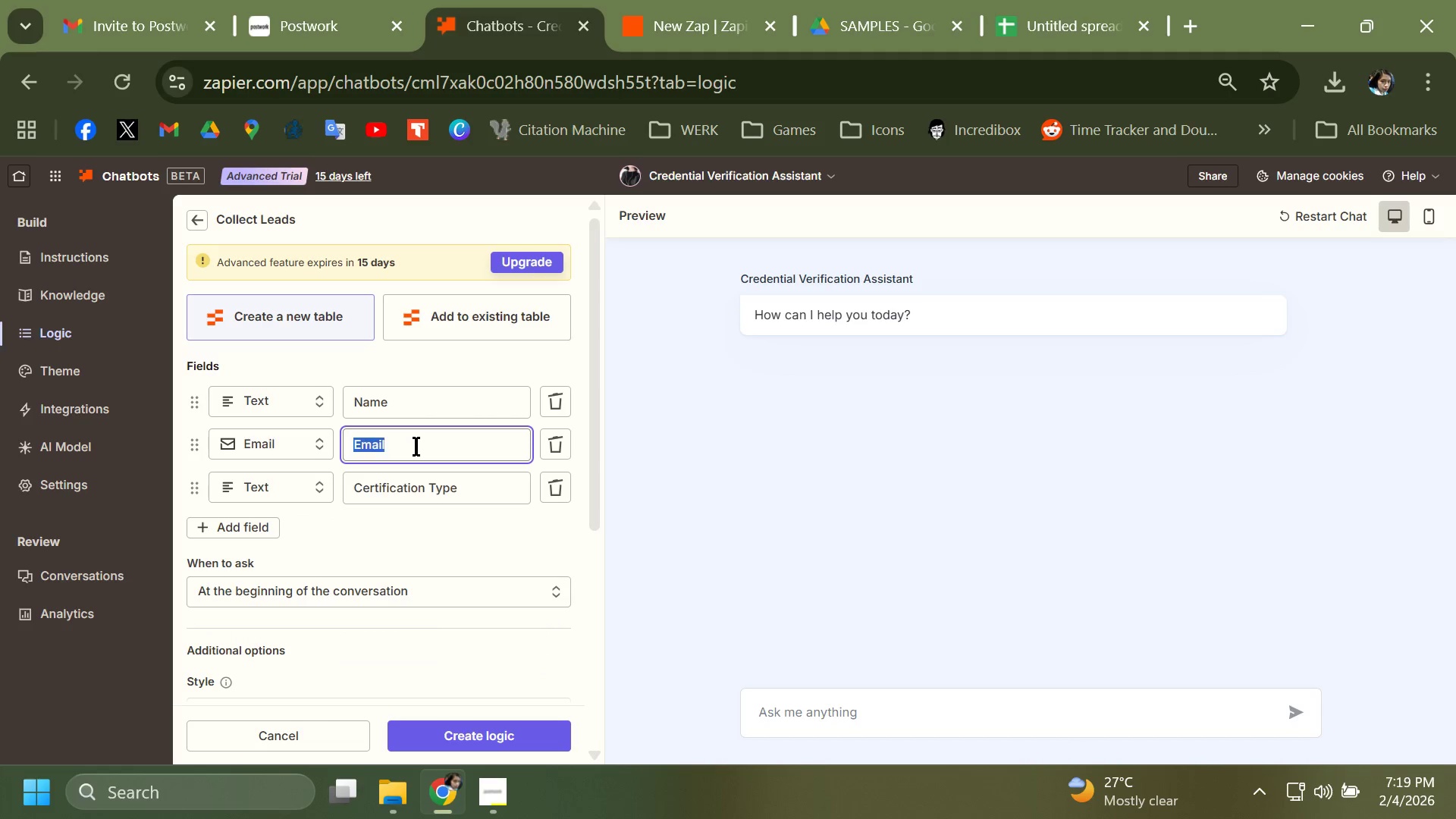 
double_click([416, 447])
 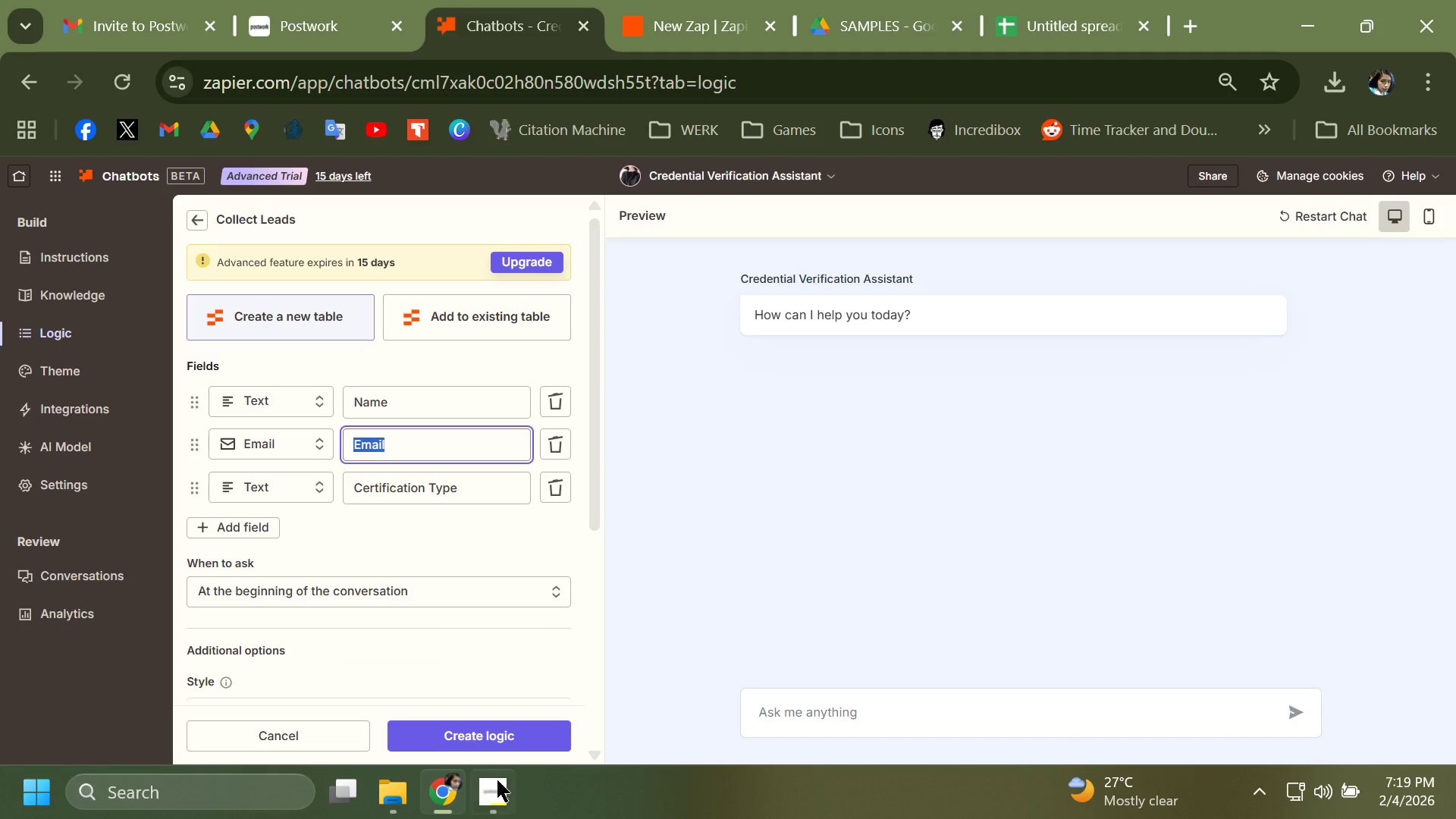 
left_click([482, 801])
 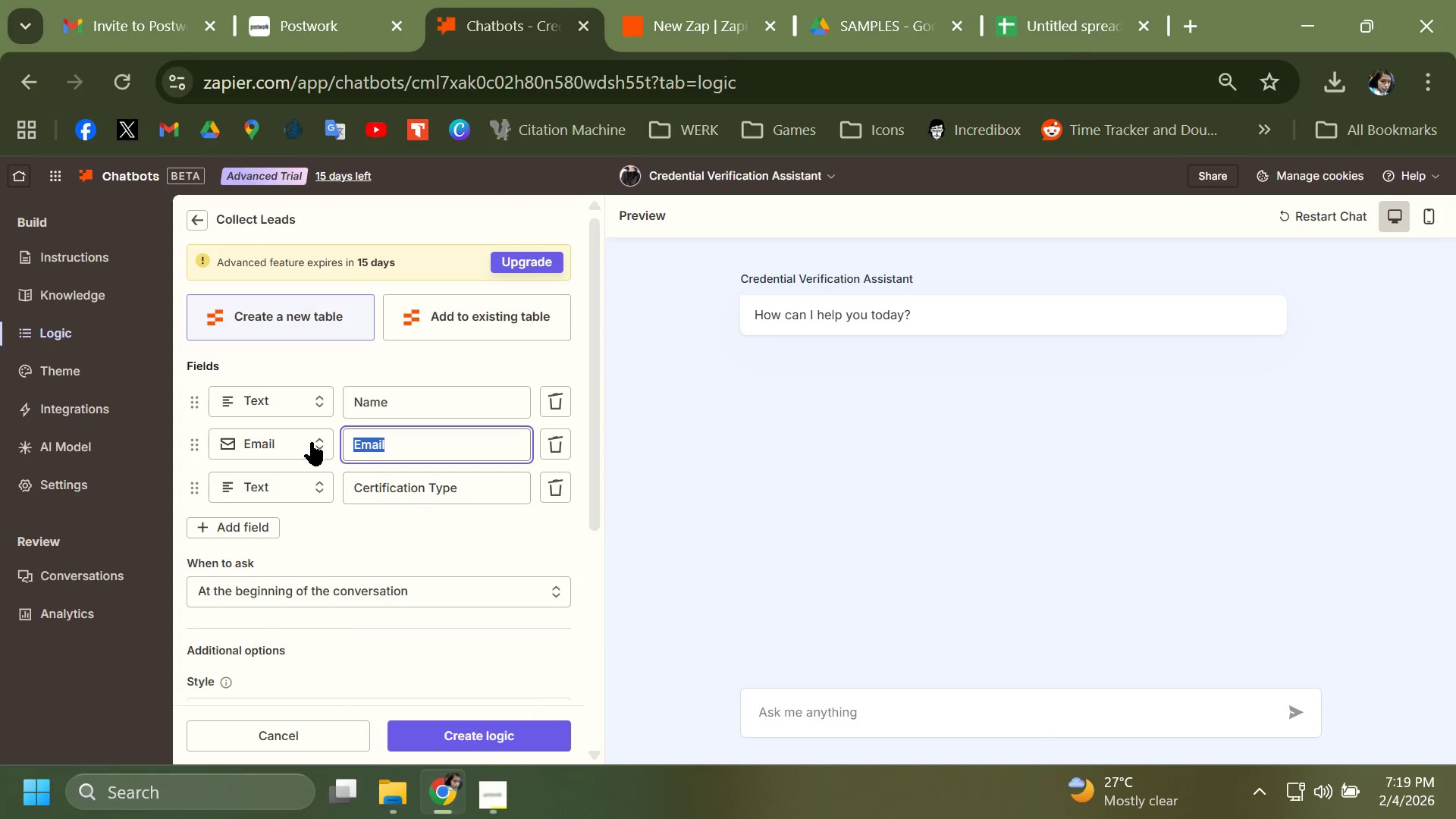 
left_click([350, 406])
 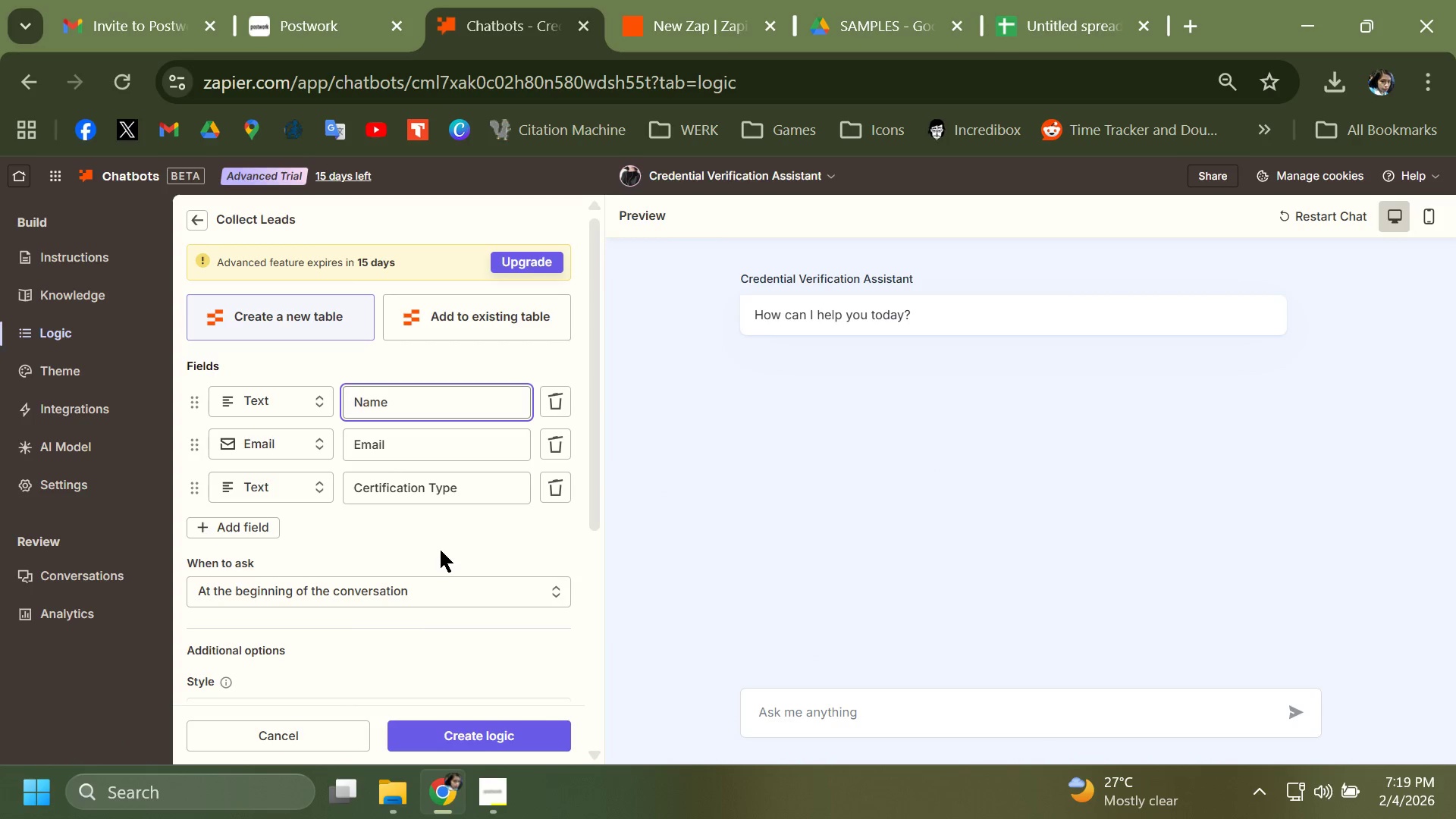 
type(Full )
 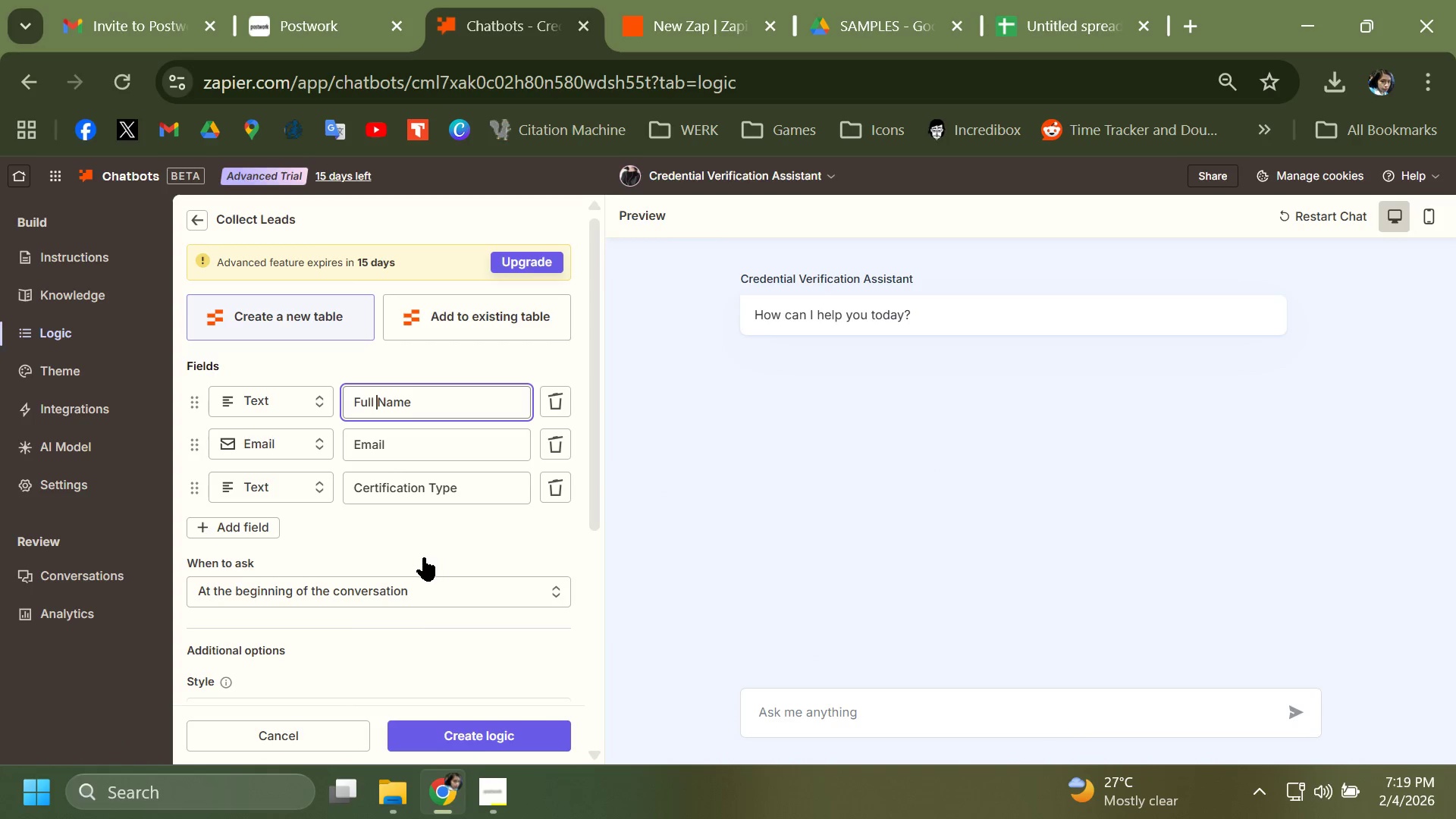 
scroll: coordinate [369, 531], scroll_direction: down, amount: 4.0
 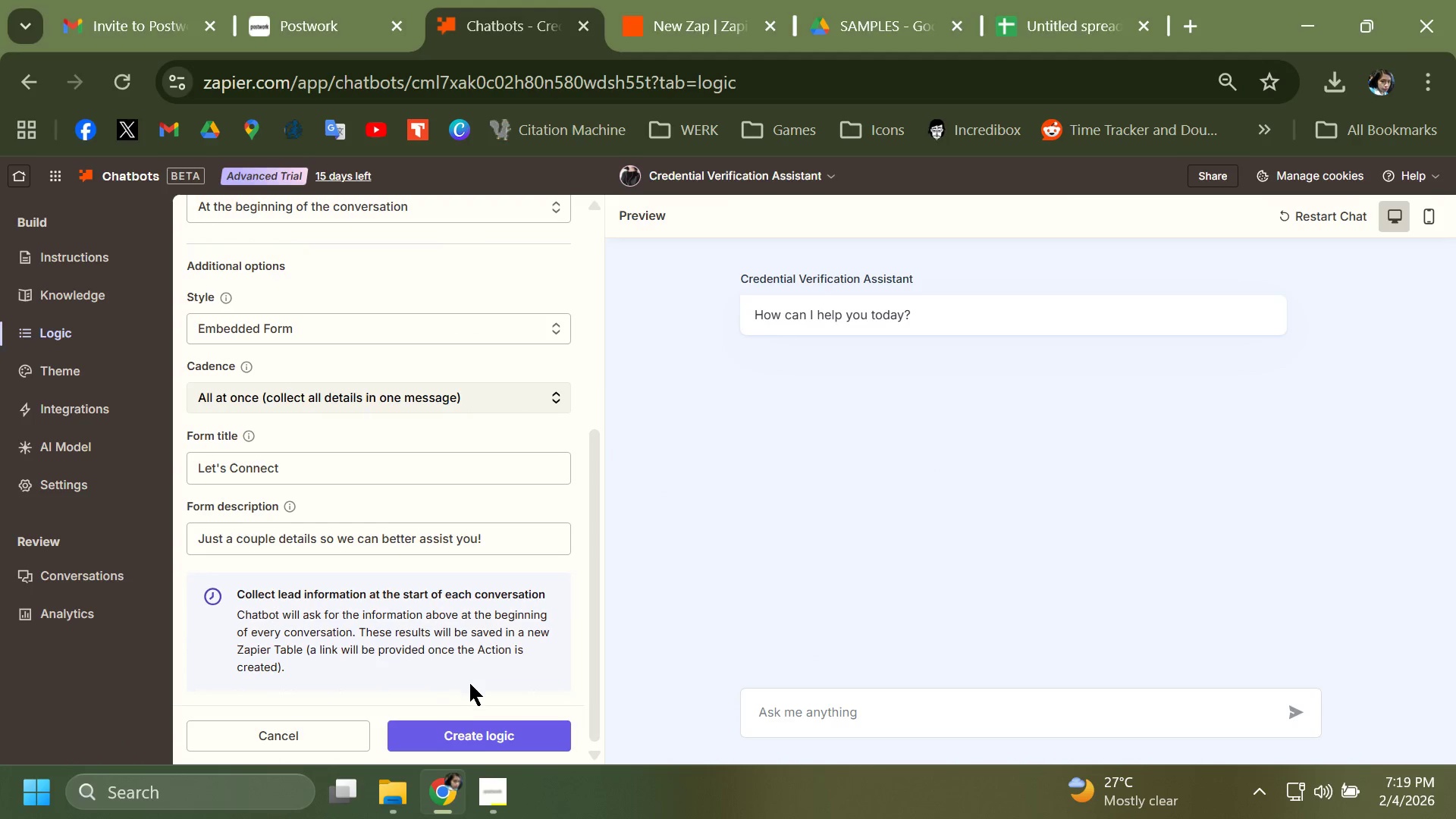 
key(Alt+AltLeft)
 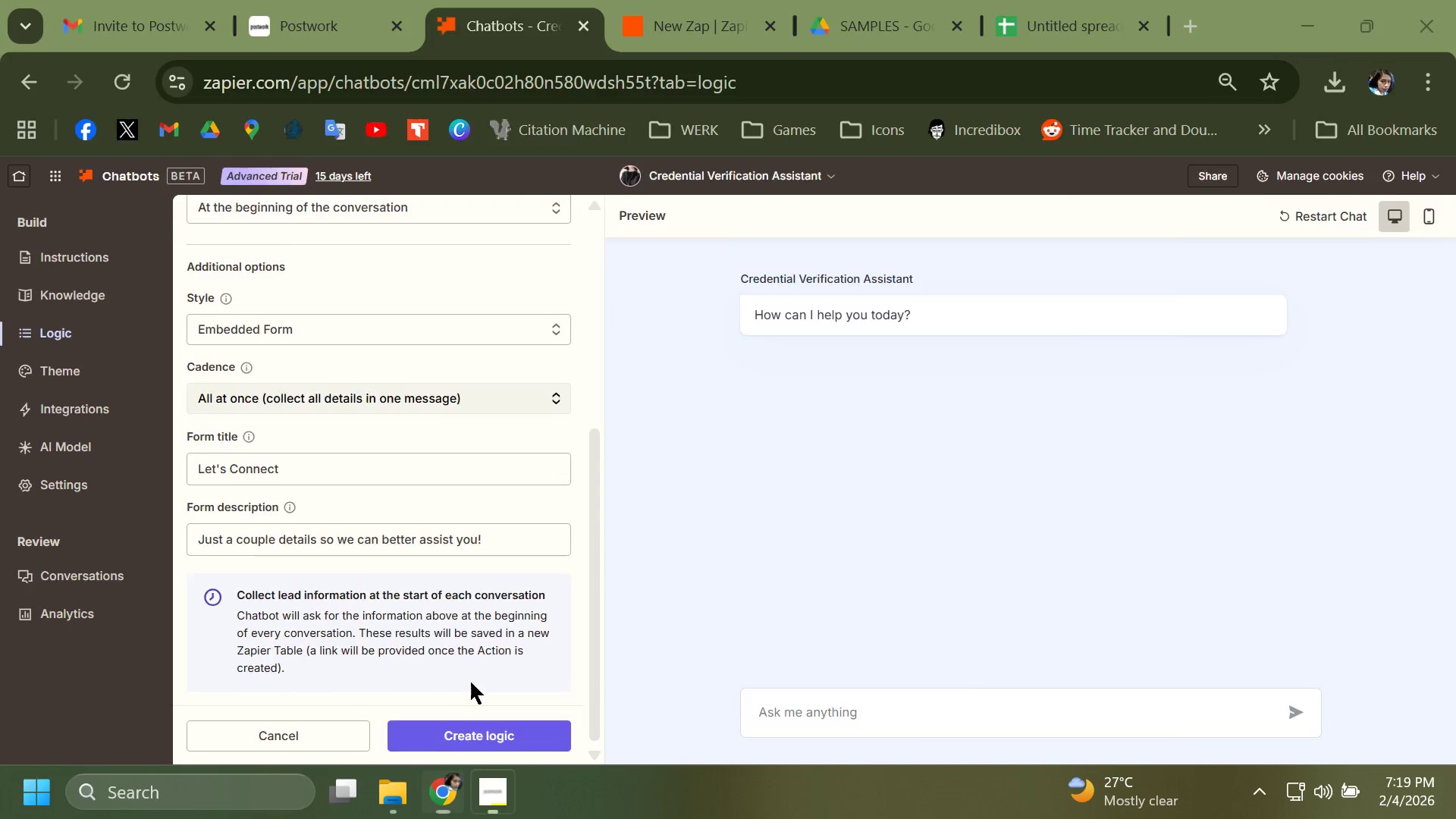 
key(Alt+Tab)